 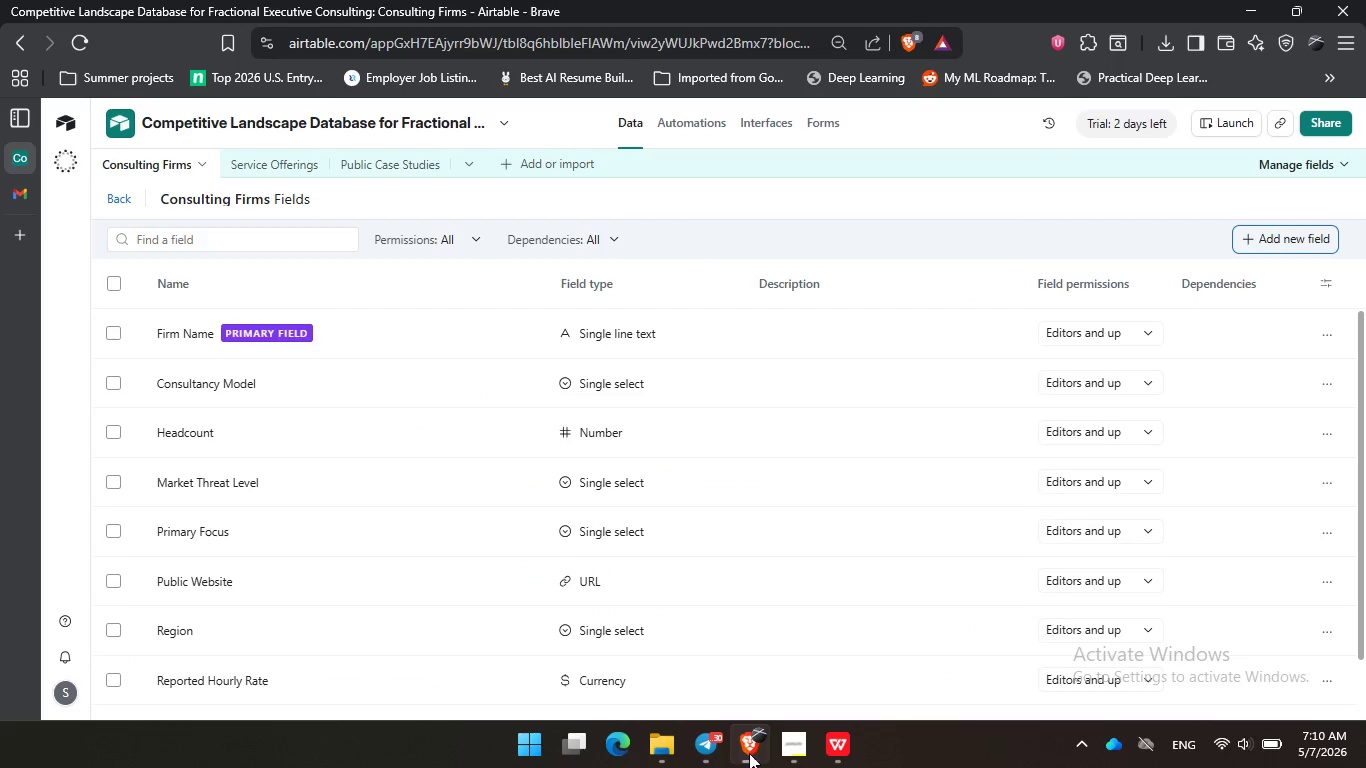 
left_click([278, 161])
 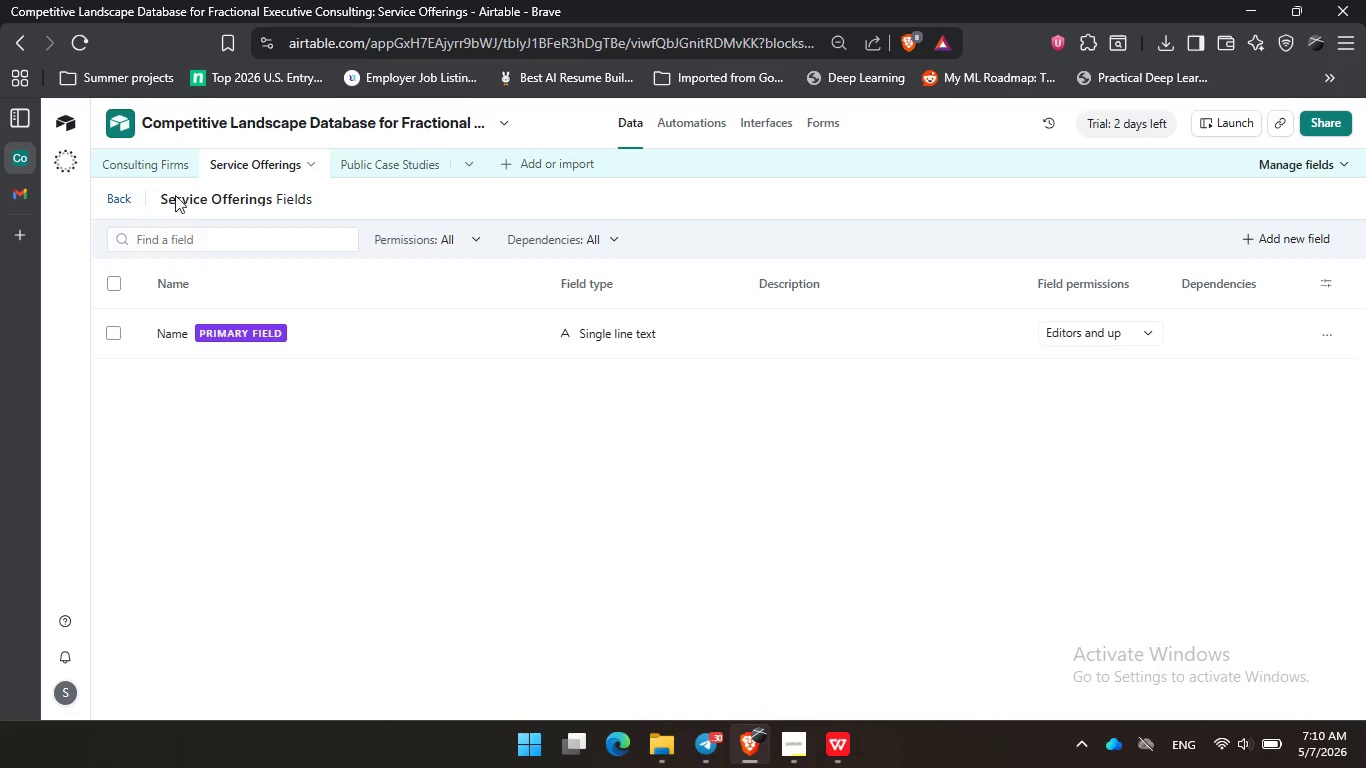 
left_click([384, 185])
 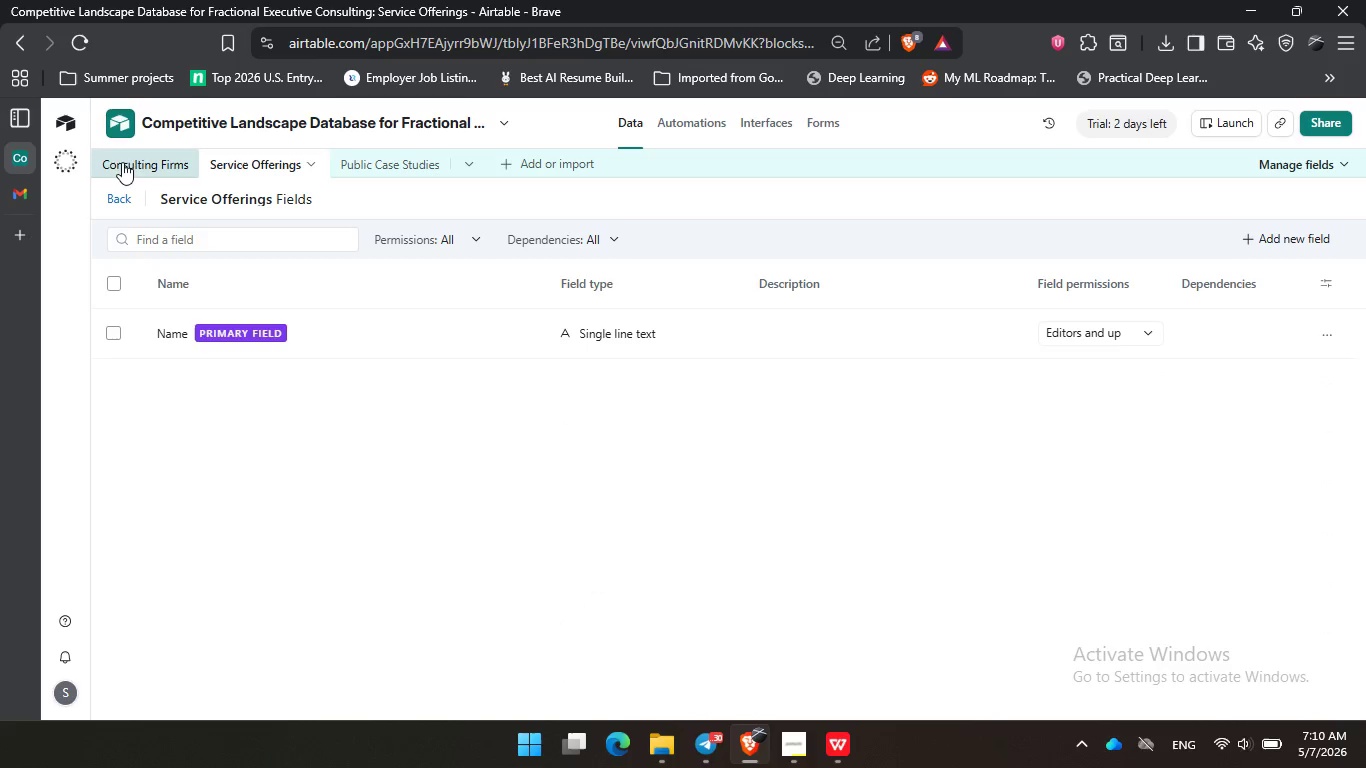 
left_click([124, 161])
 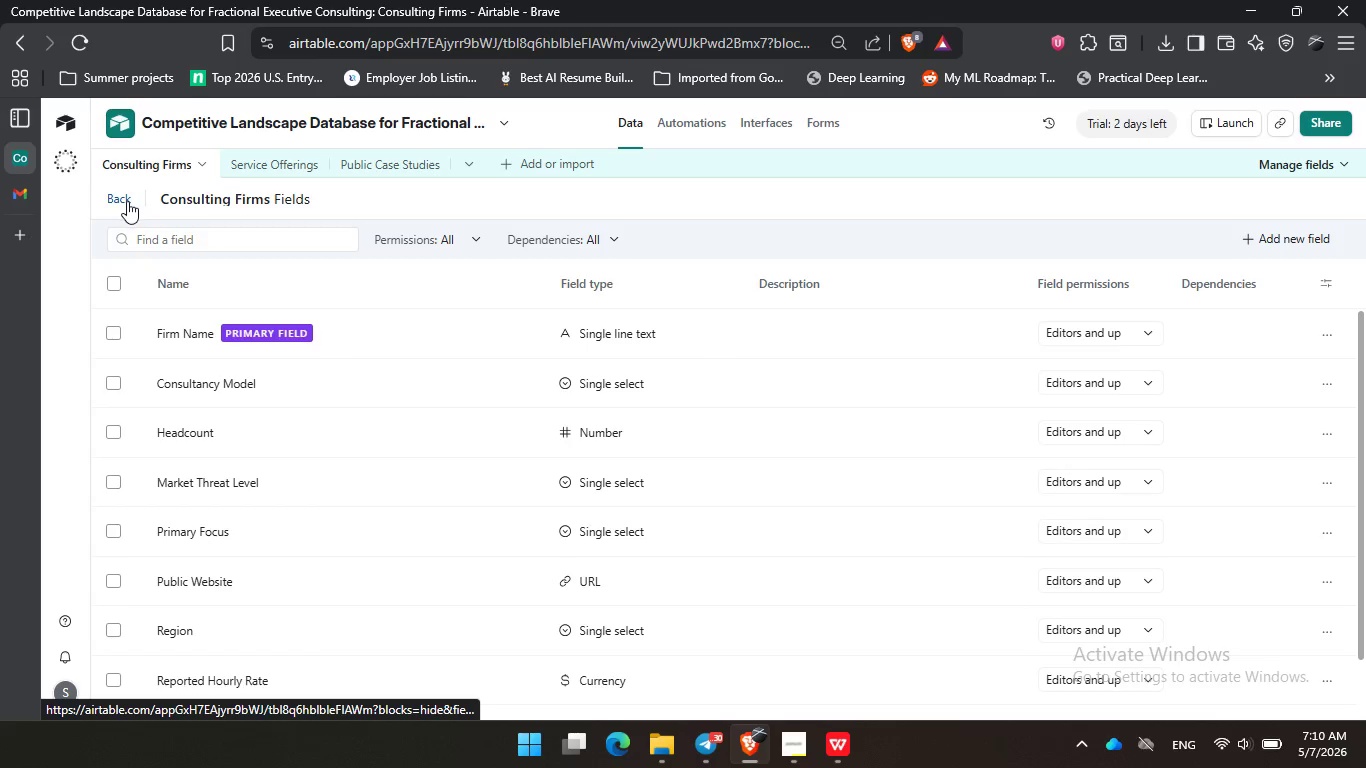 
left_click([127, 201])
 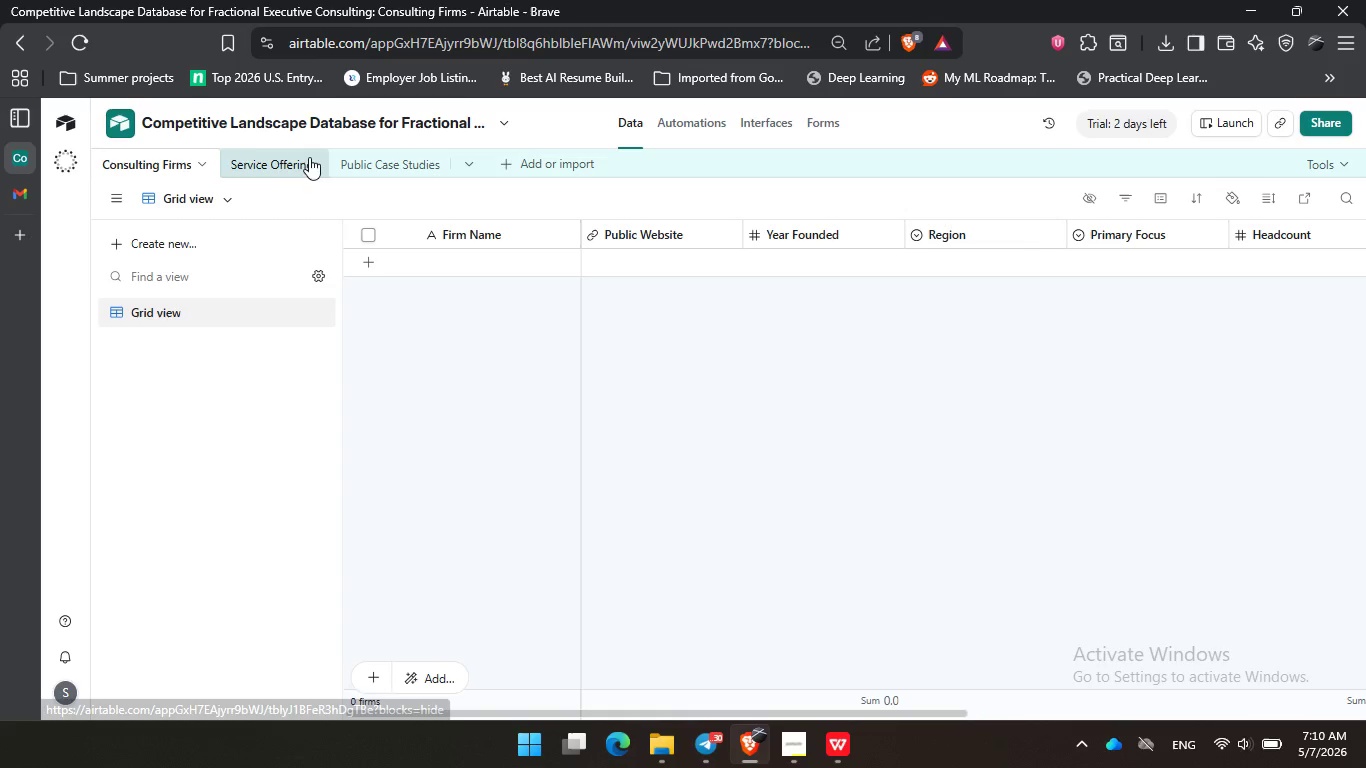 
mouse_move([385, 159])
 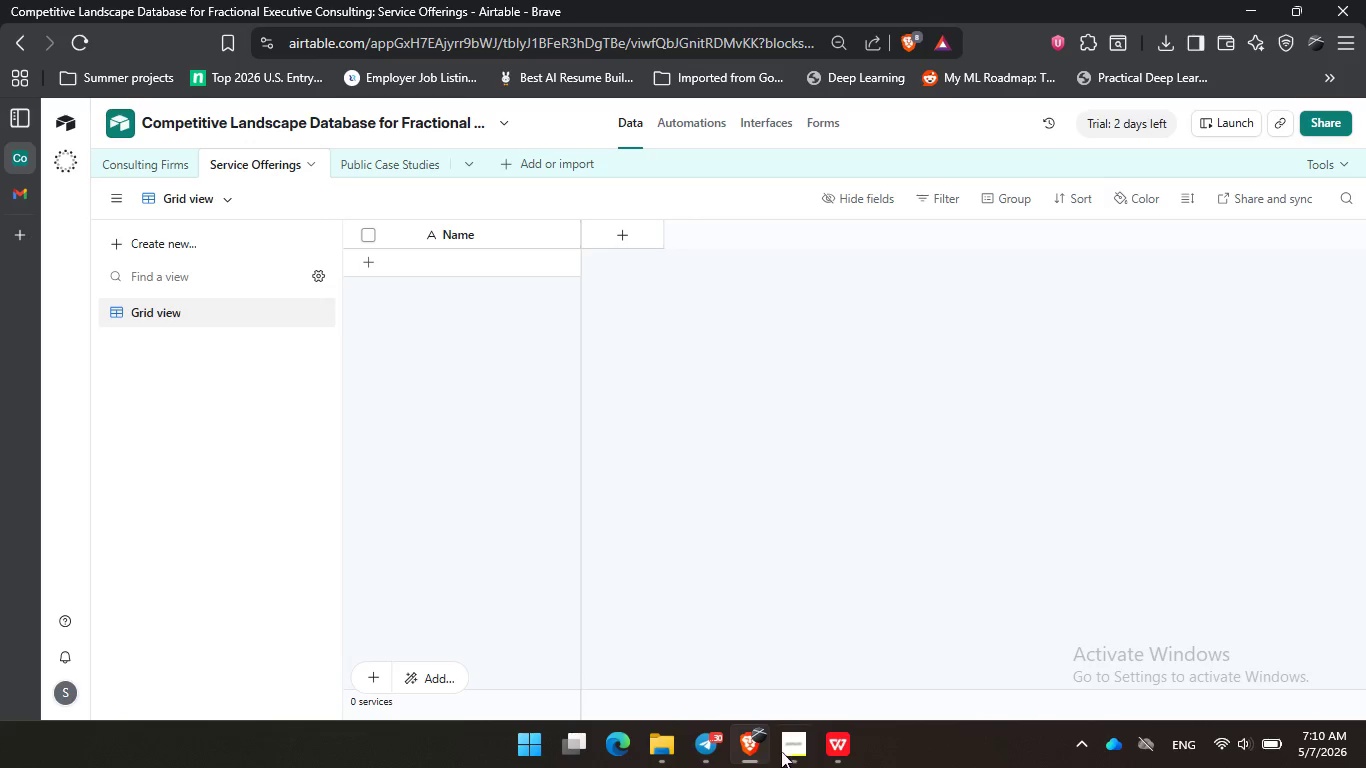 
left_click([799, 767])